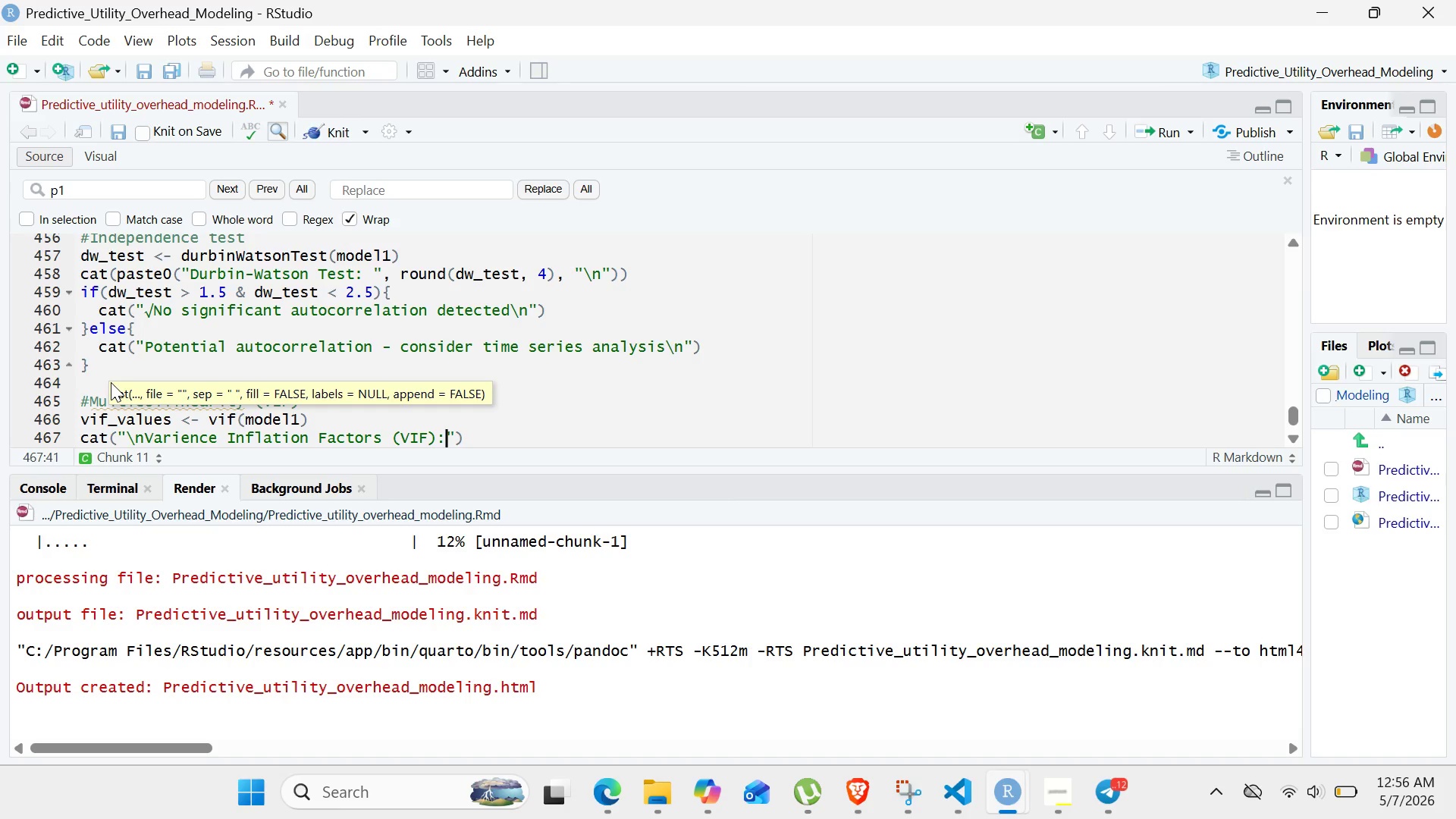 
key(Backslash)
 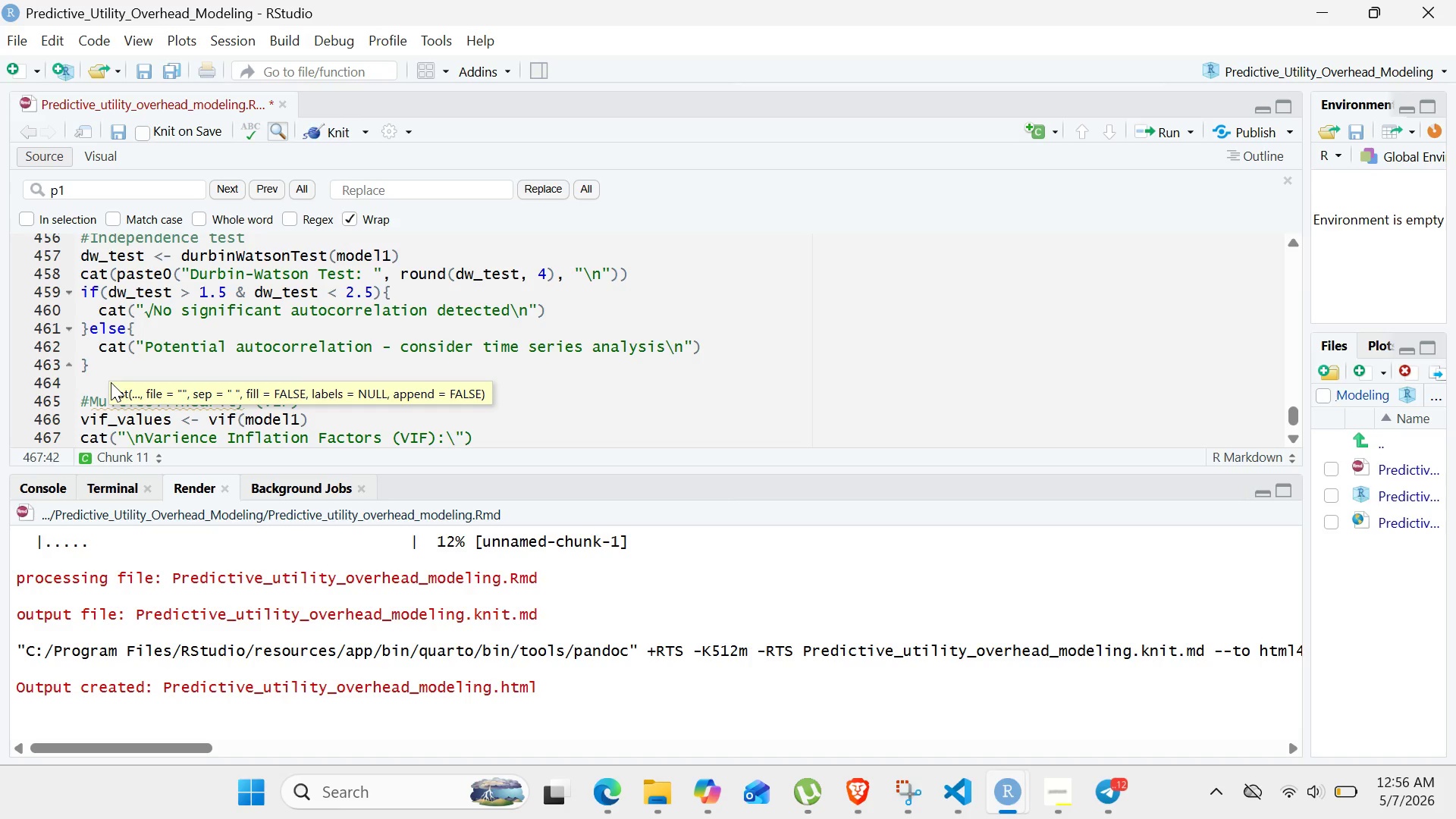 
key(N)
 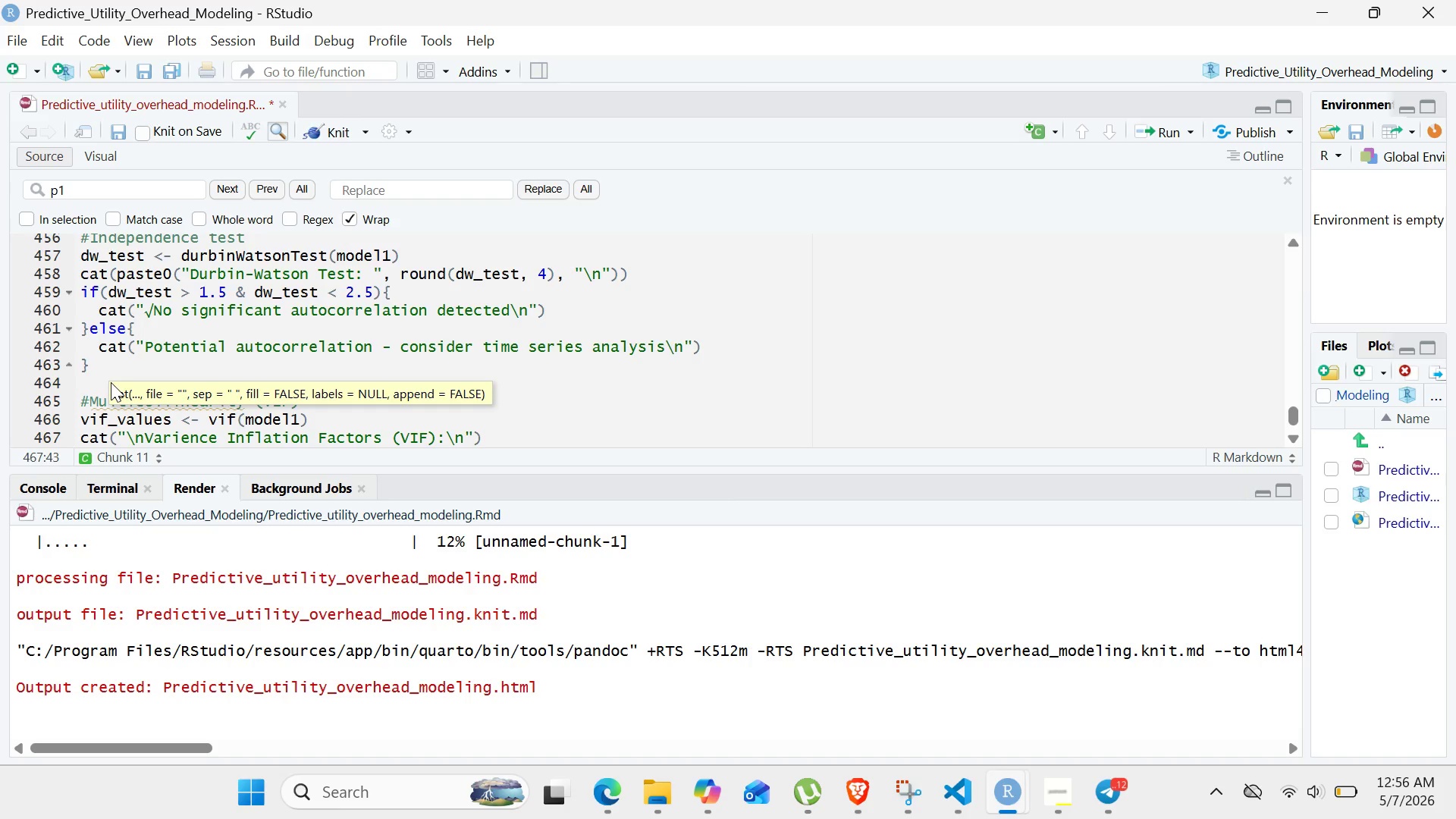 
wait(6.27)
 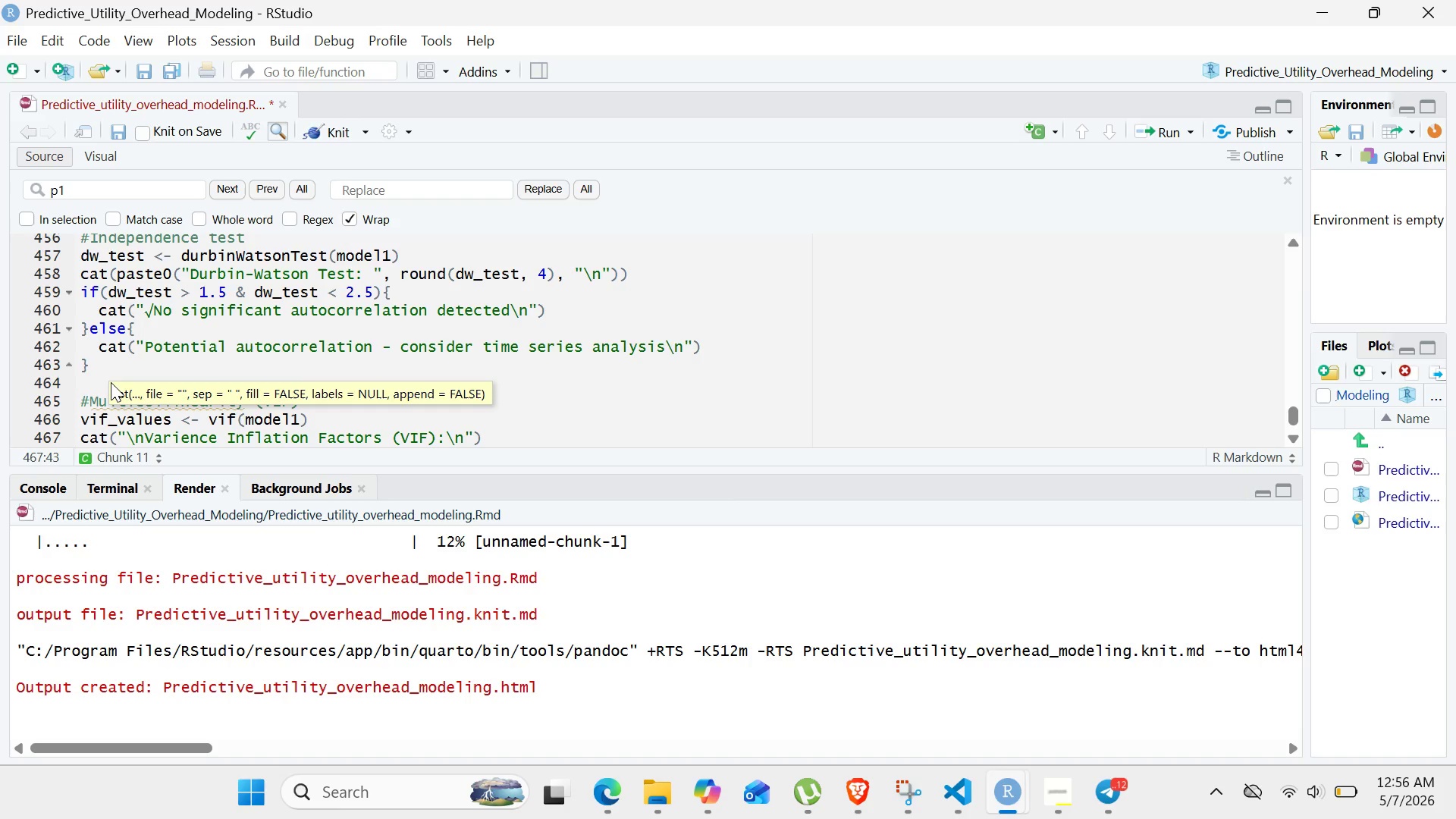 
key(ArrowRight)
 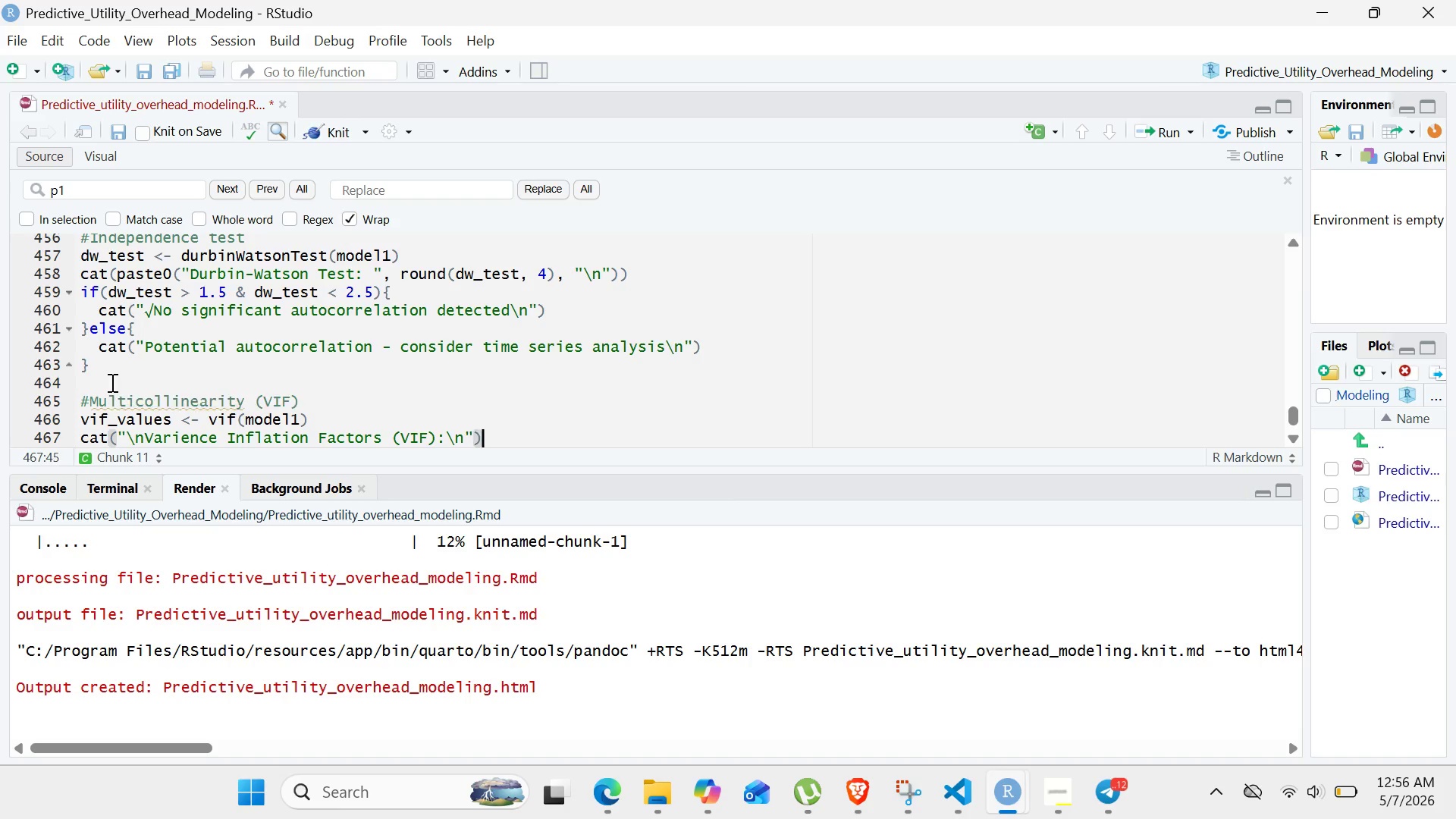 
key(ArrowRight)
 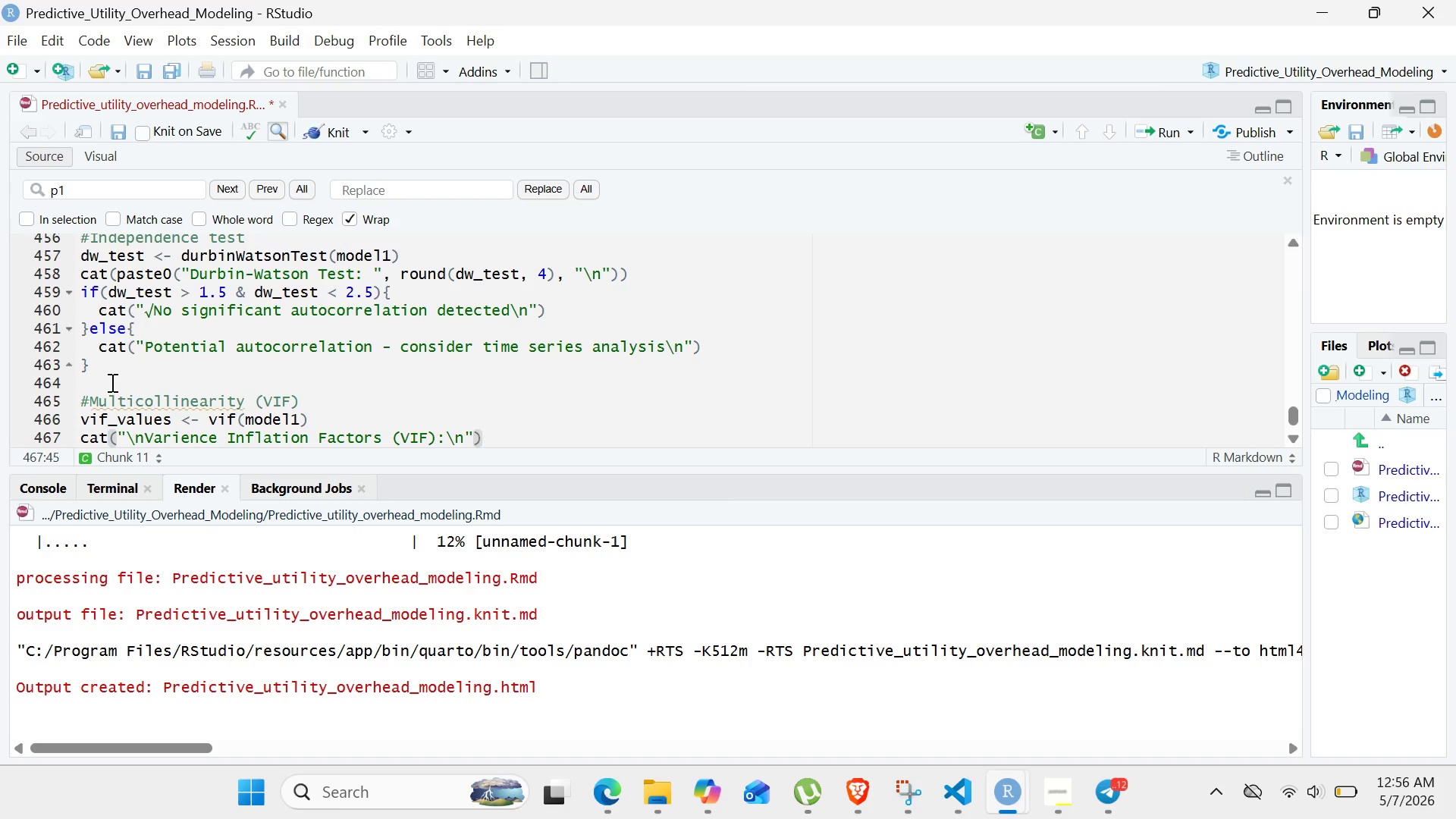 
key(Enter)
 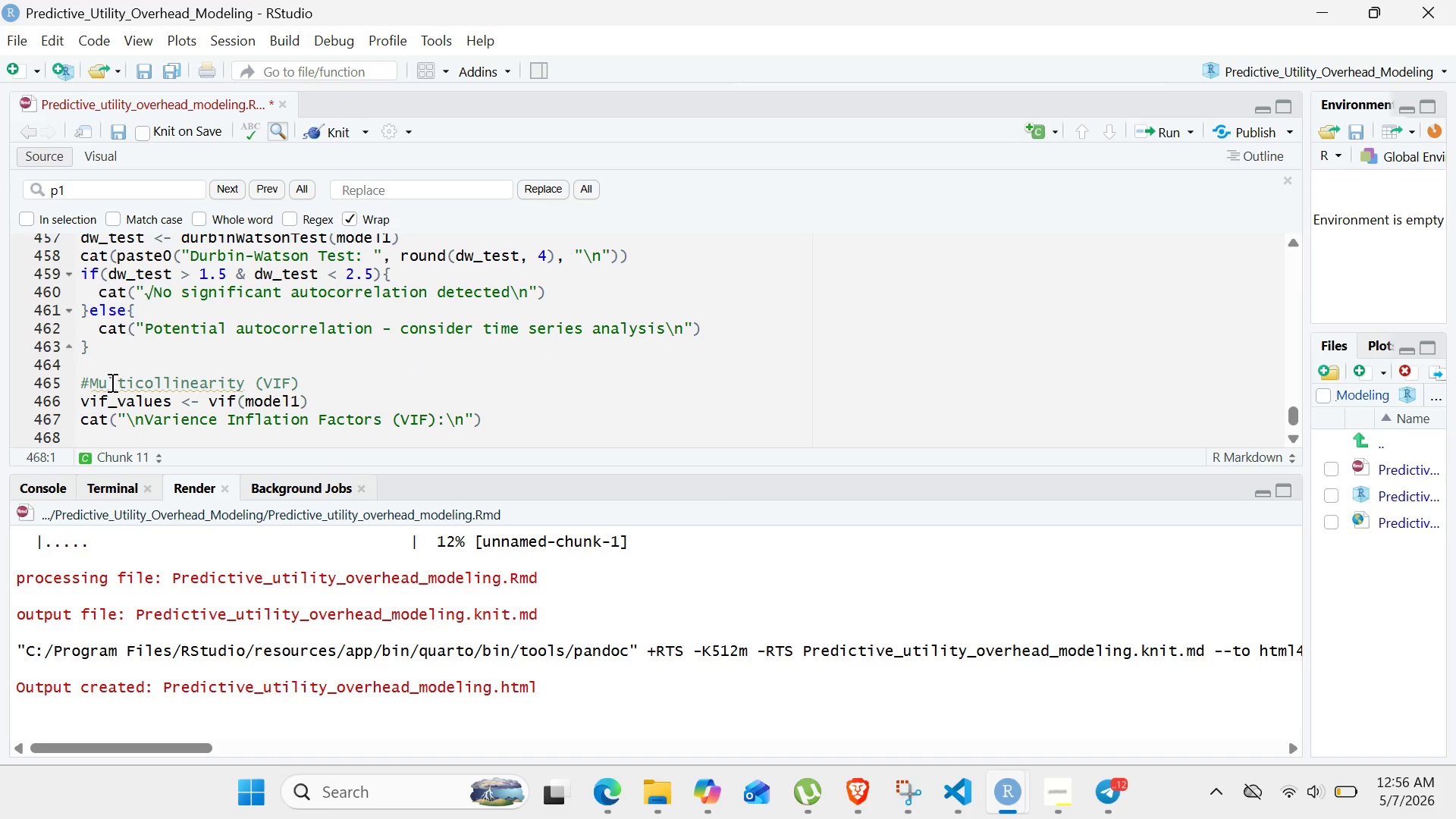 
type(print)
 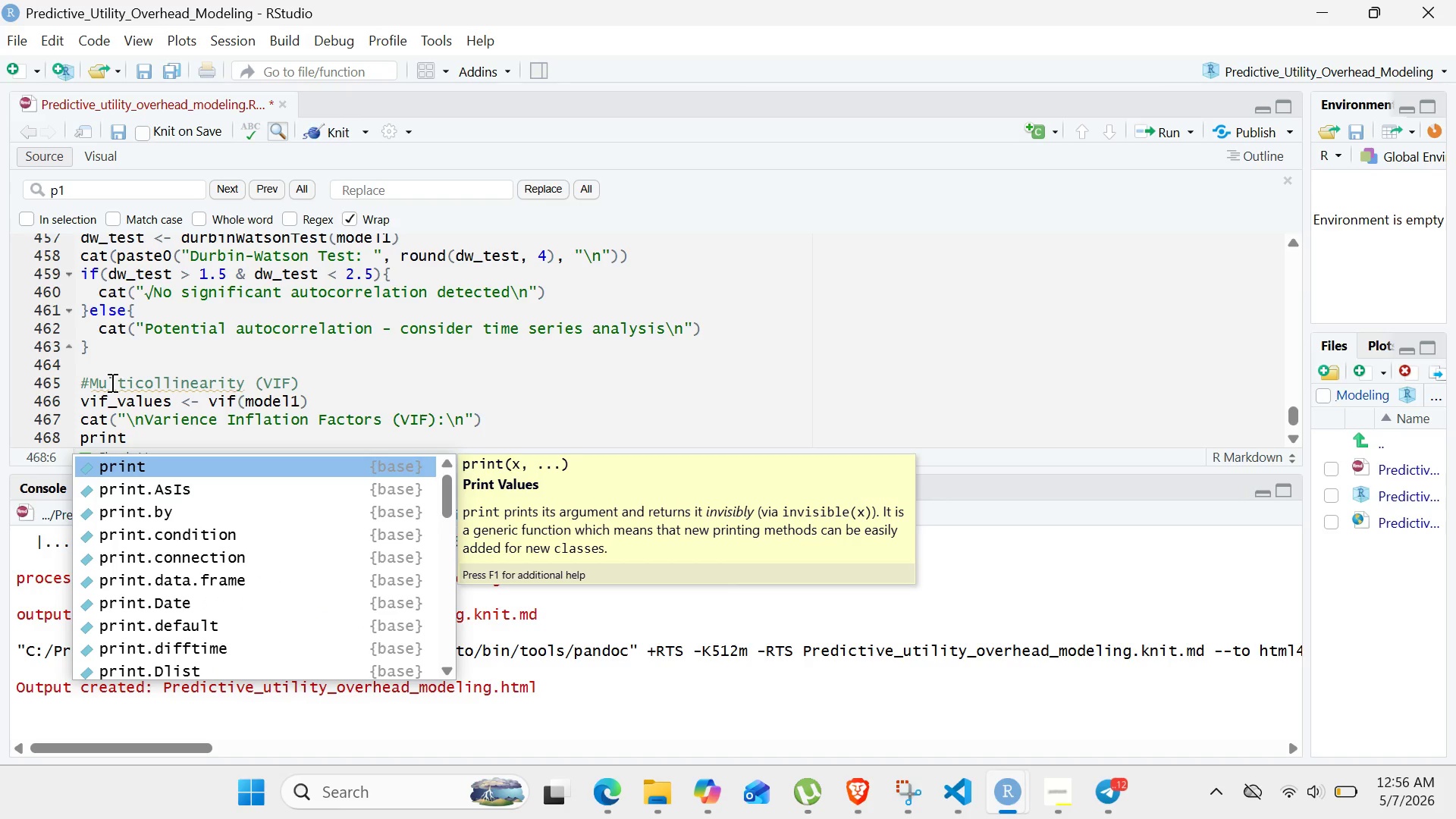 
type((round(vif_values)
 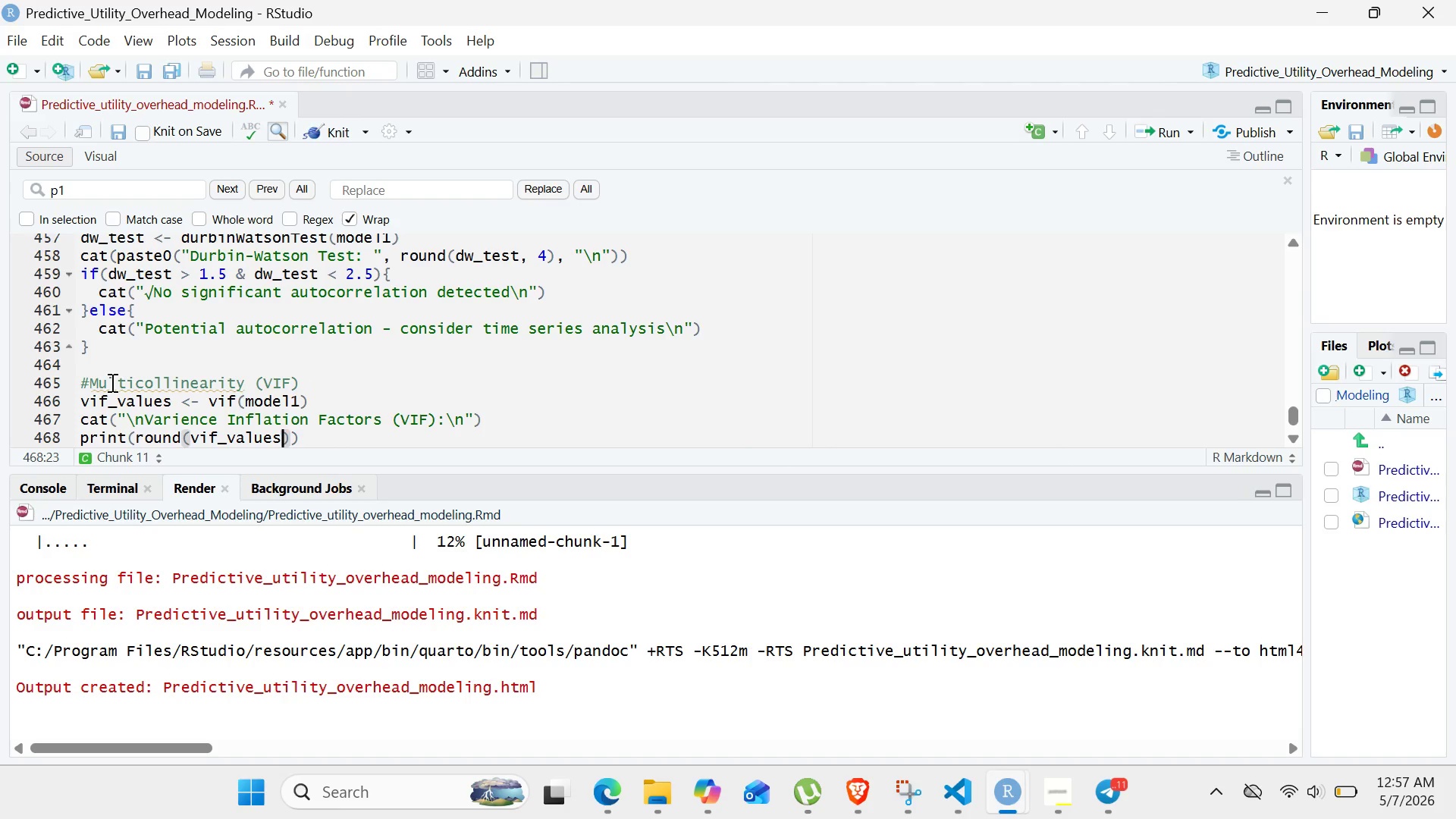 
key(Comma)
 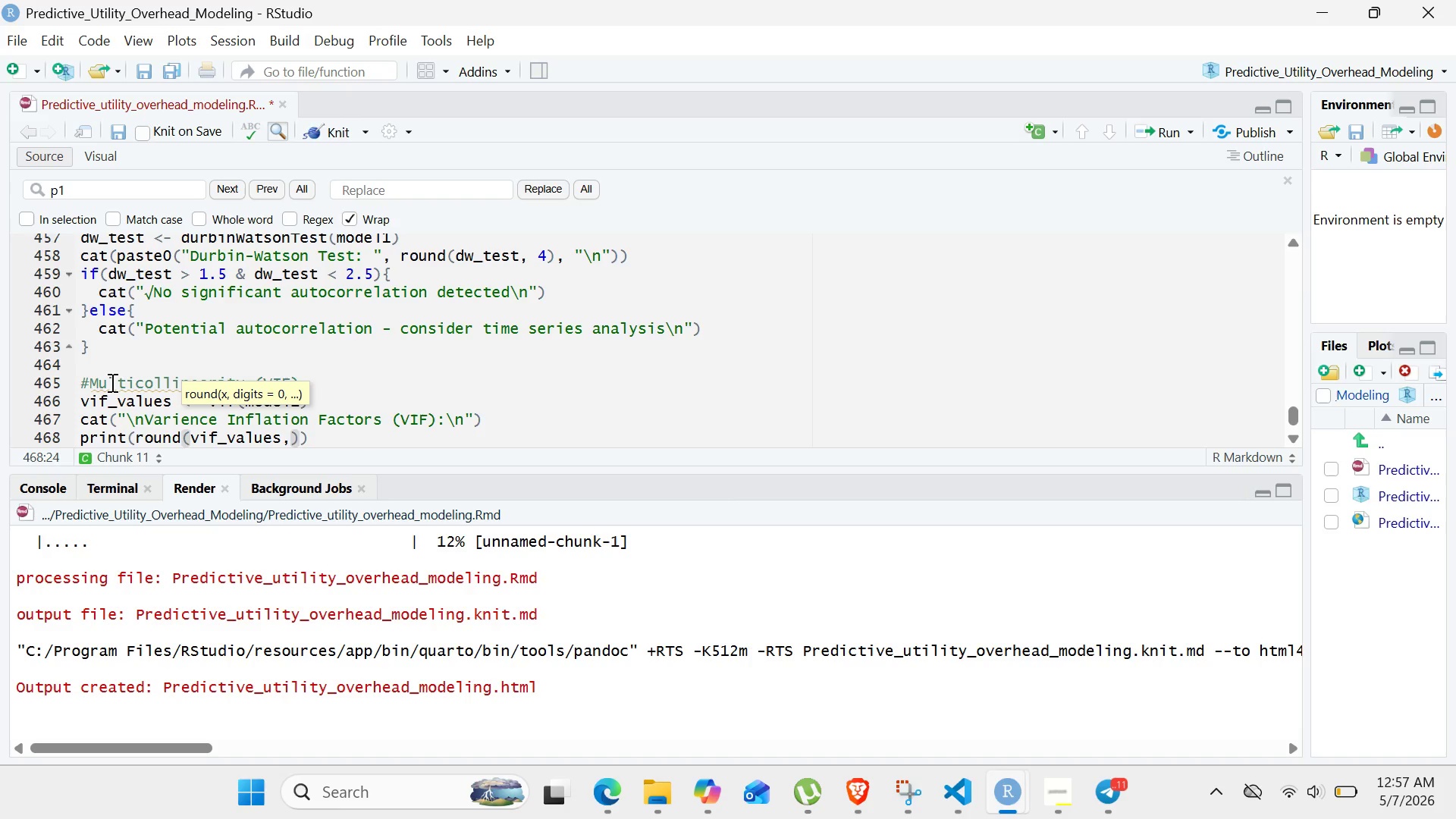 
key(Space)
 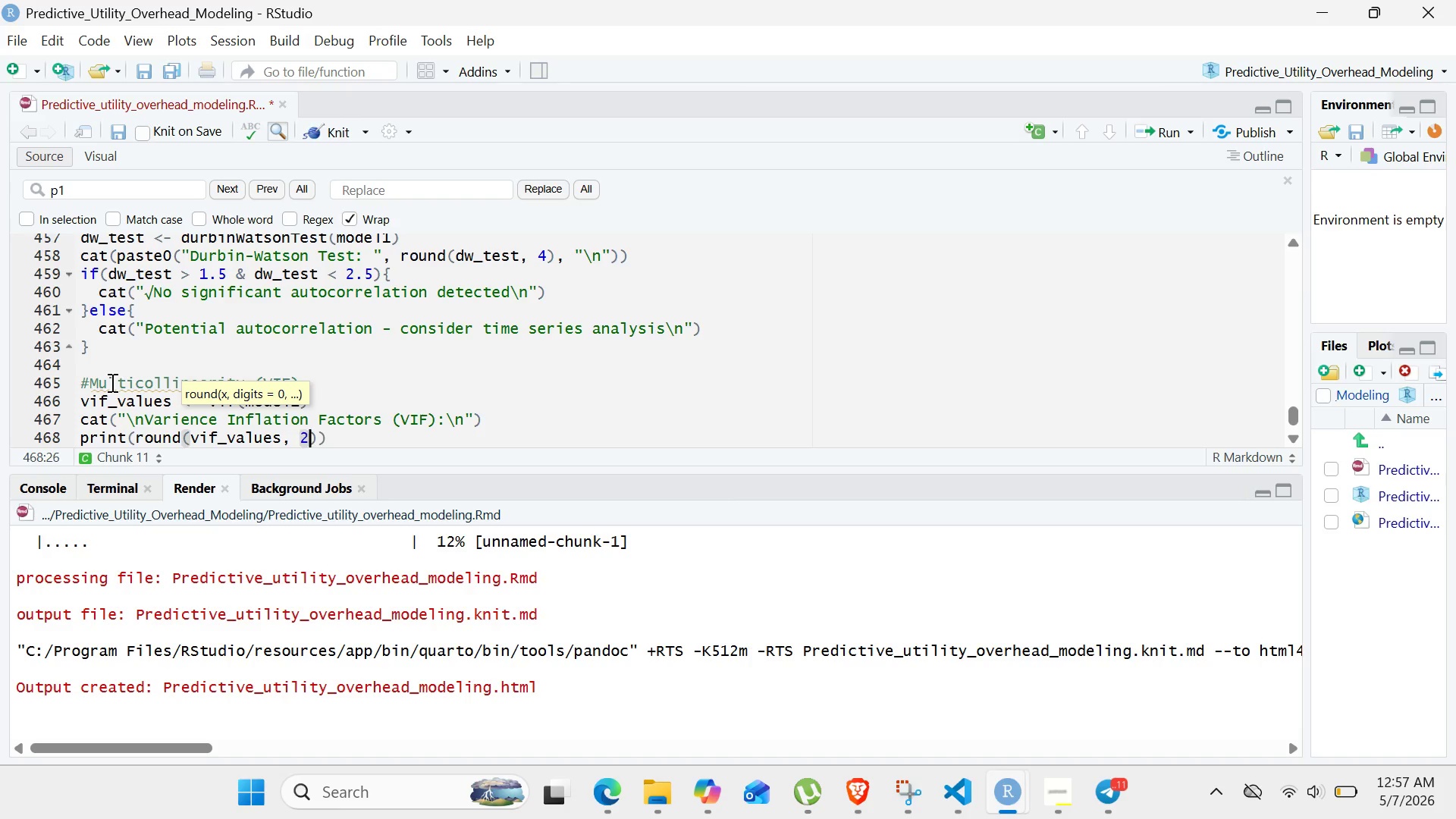 
key(2)
 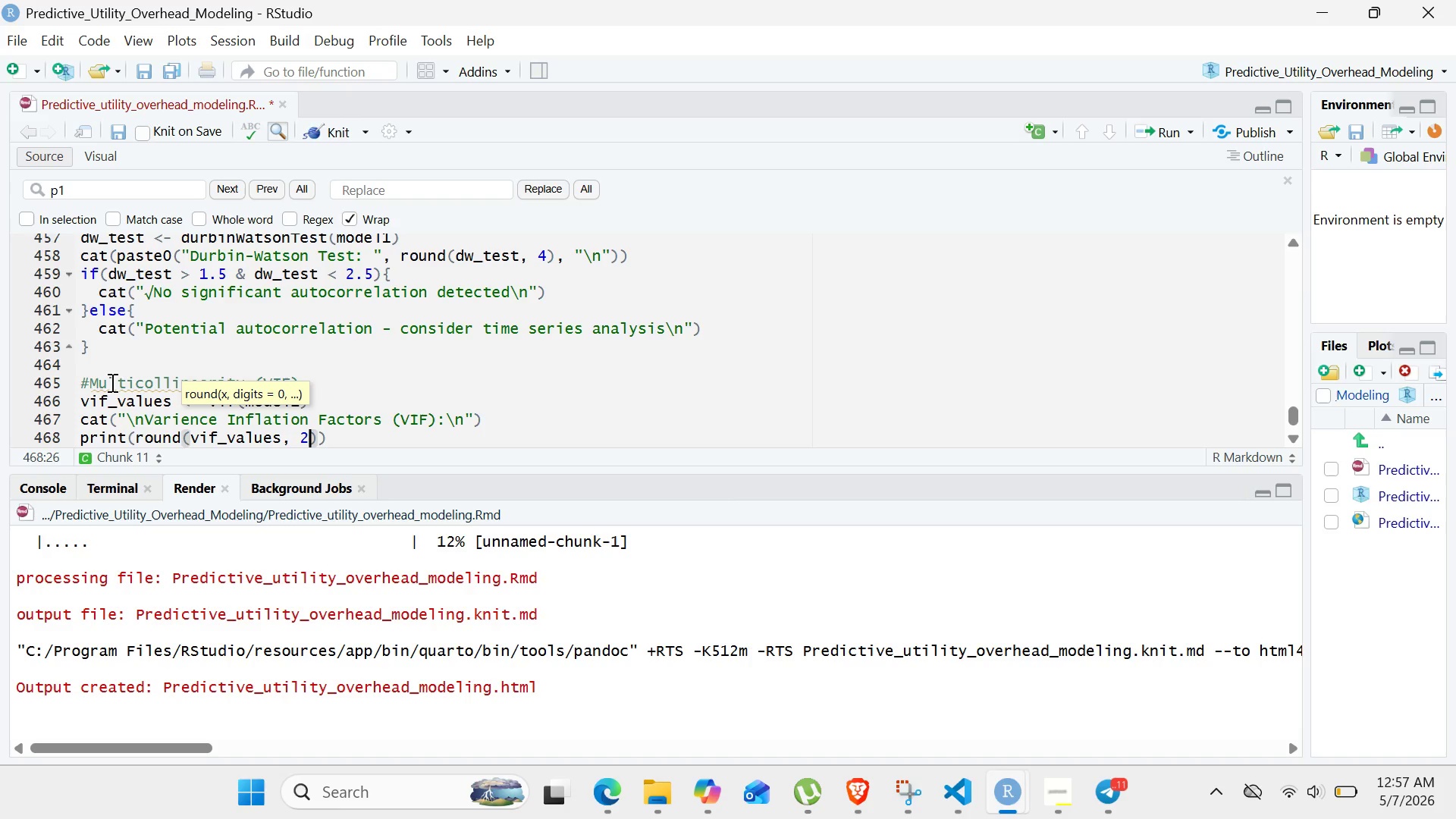 
key(ArrowRight)
 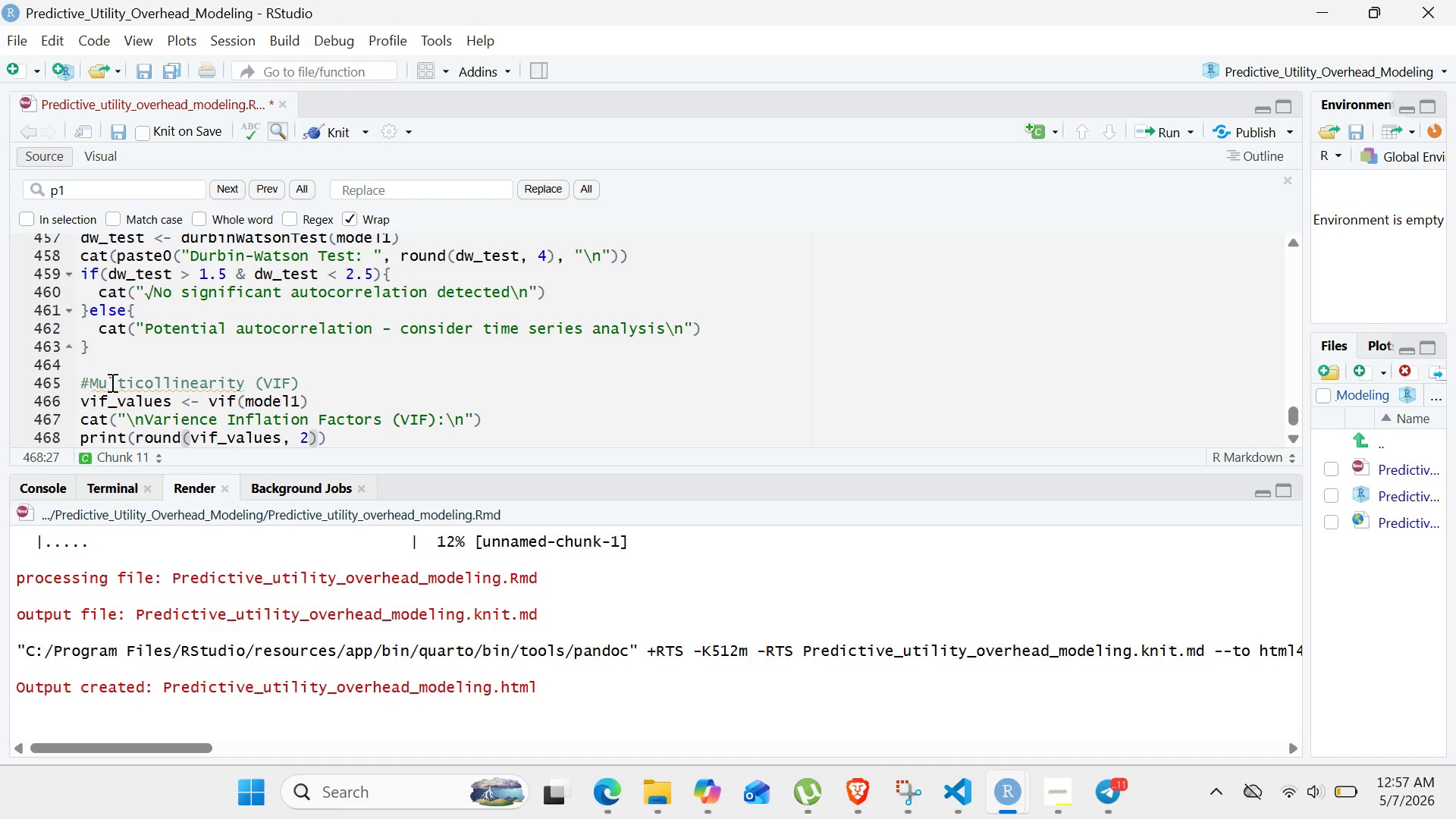 
key(ArrowRight)
 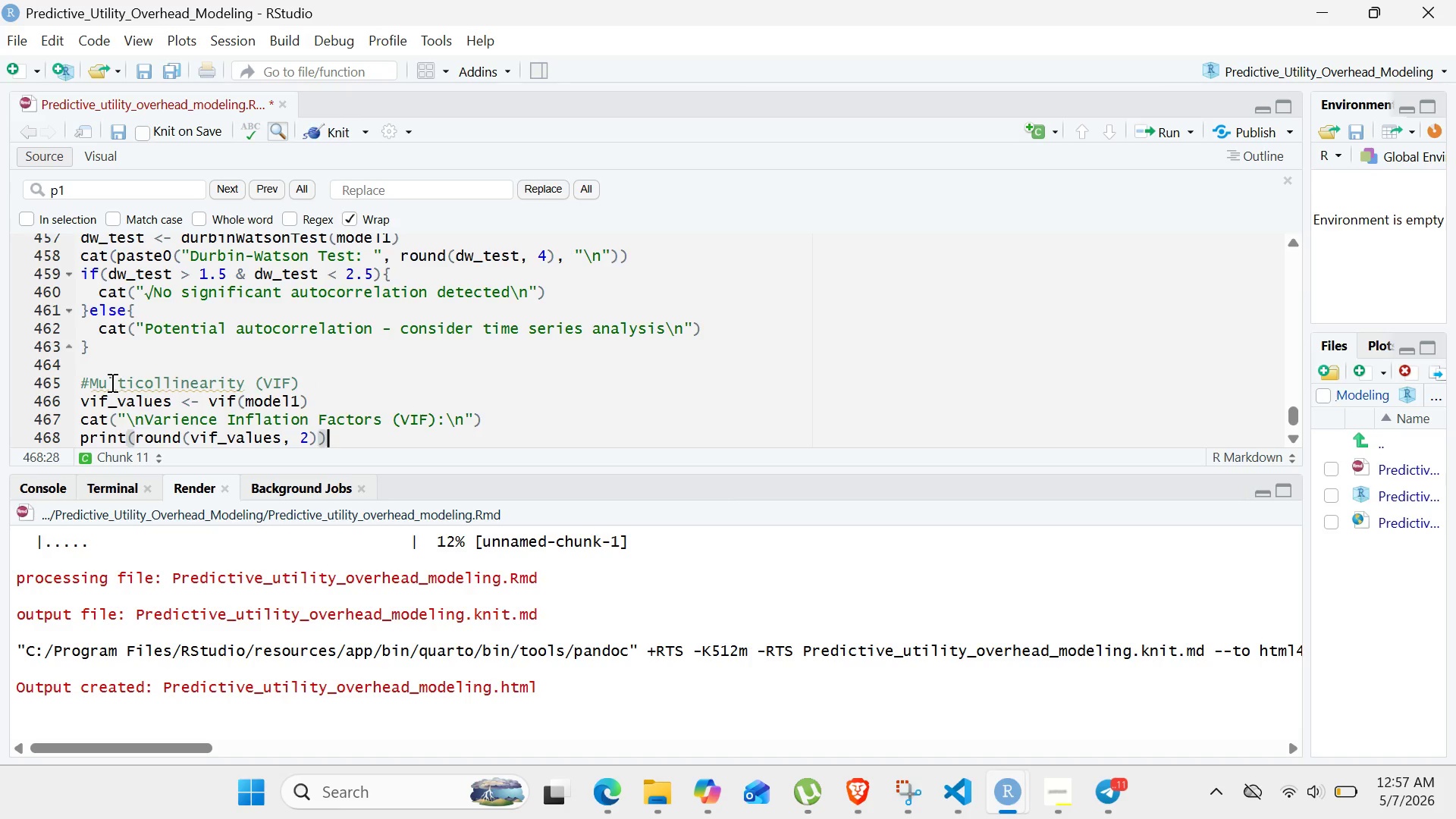 
key(Enter)
 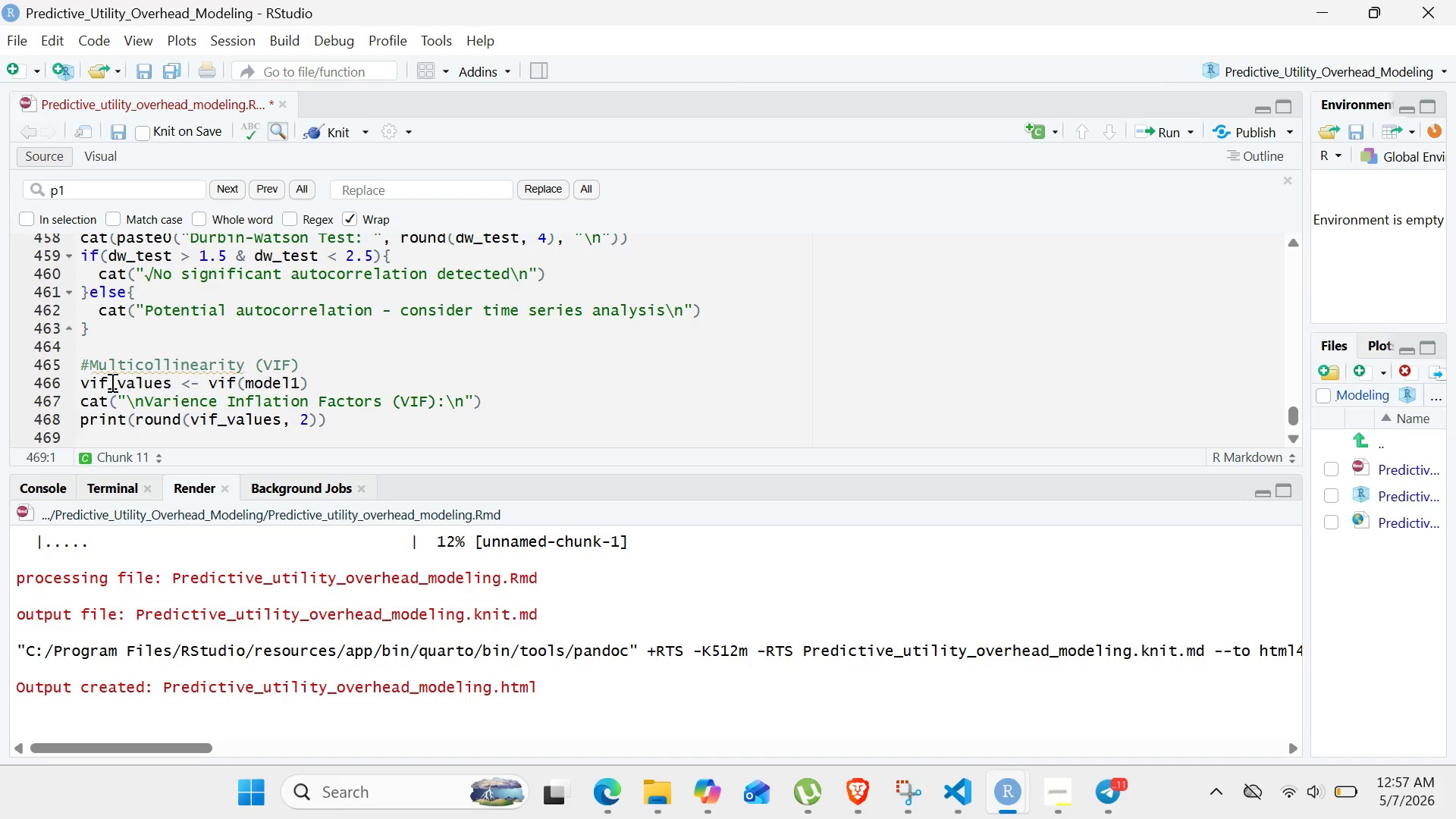 
wait(12.84)
 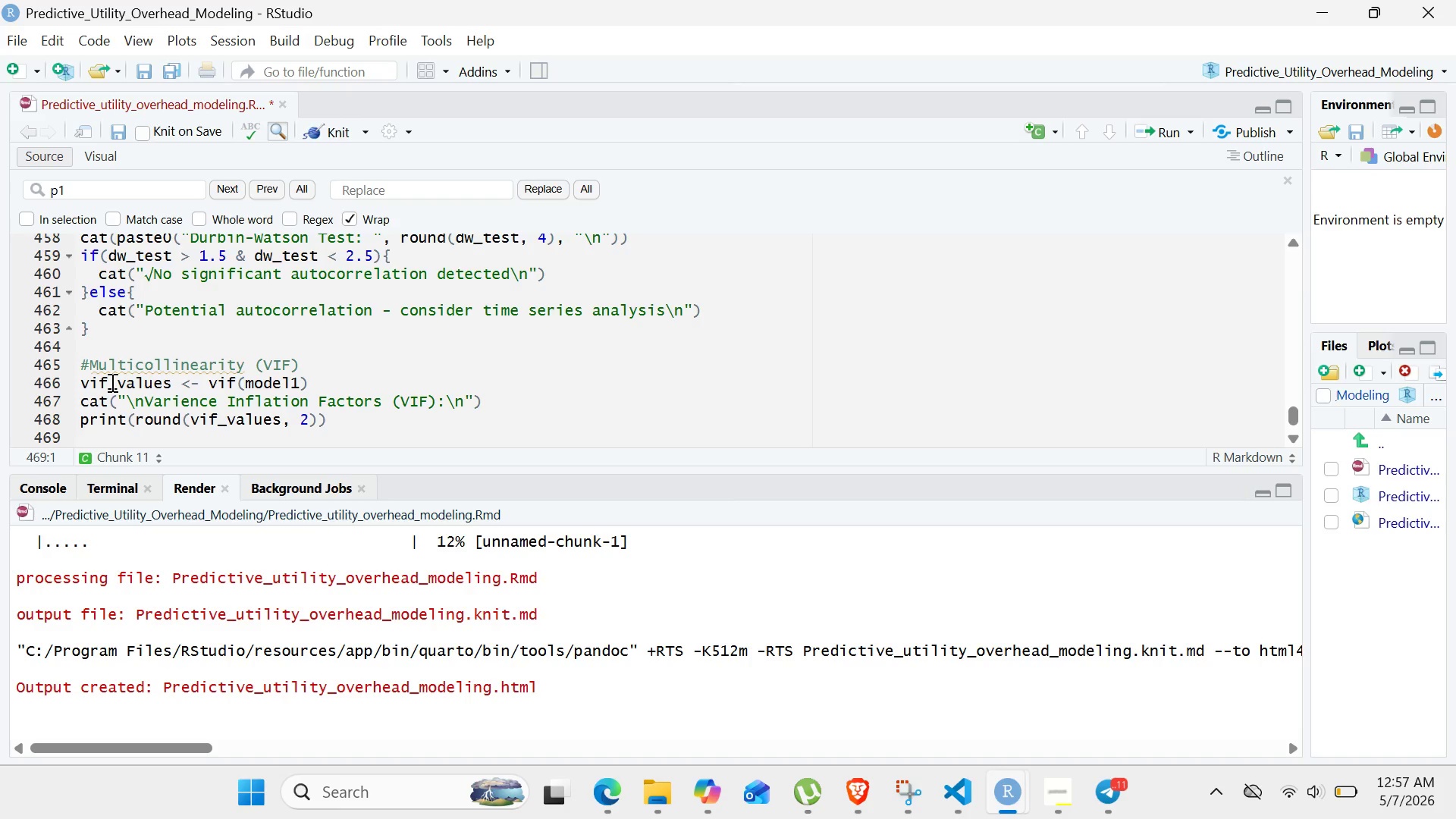 
left_click([1041, 781])